 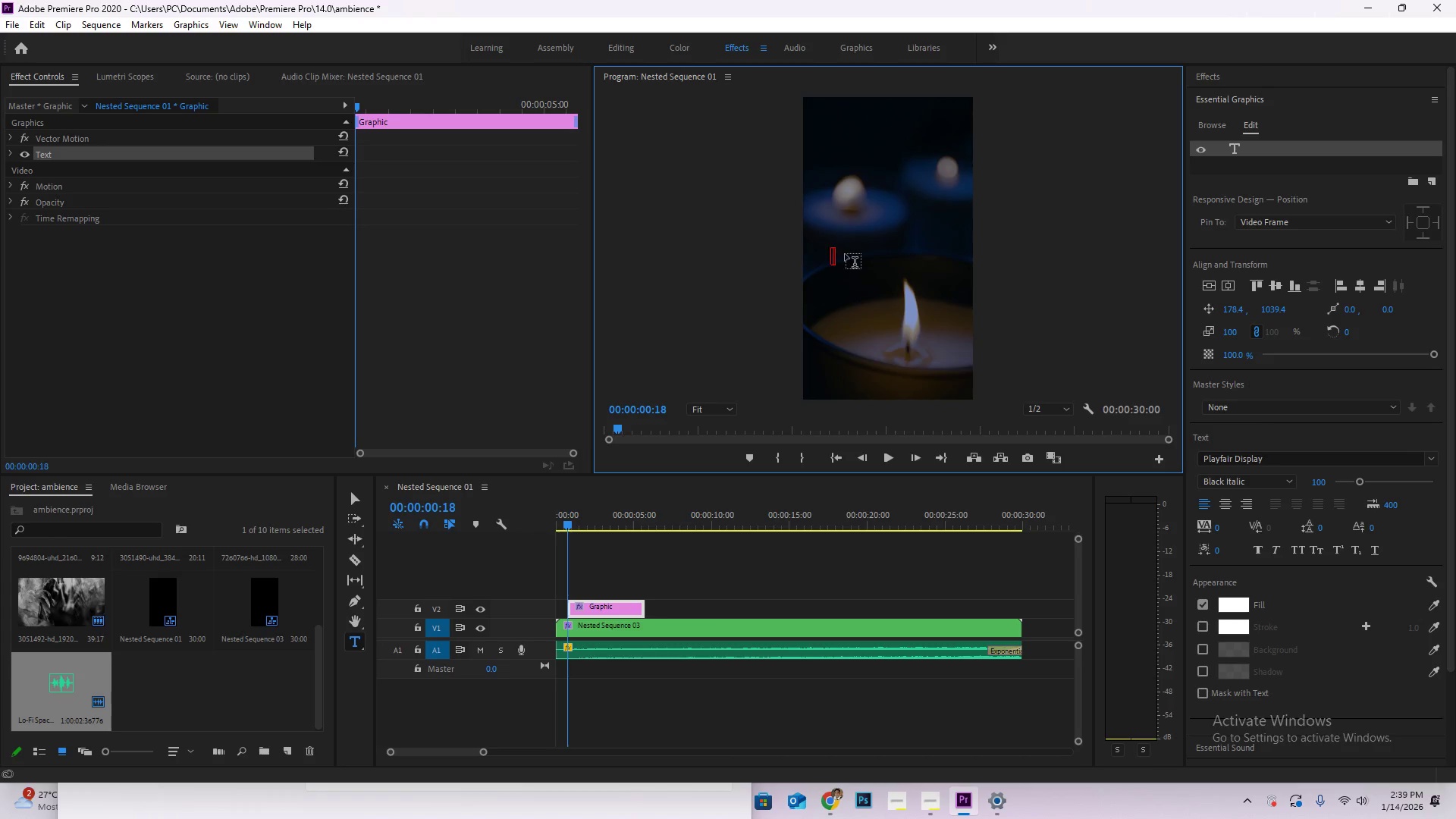 
key(Control+V)
 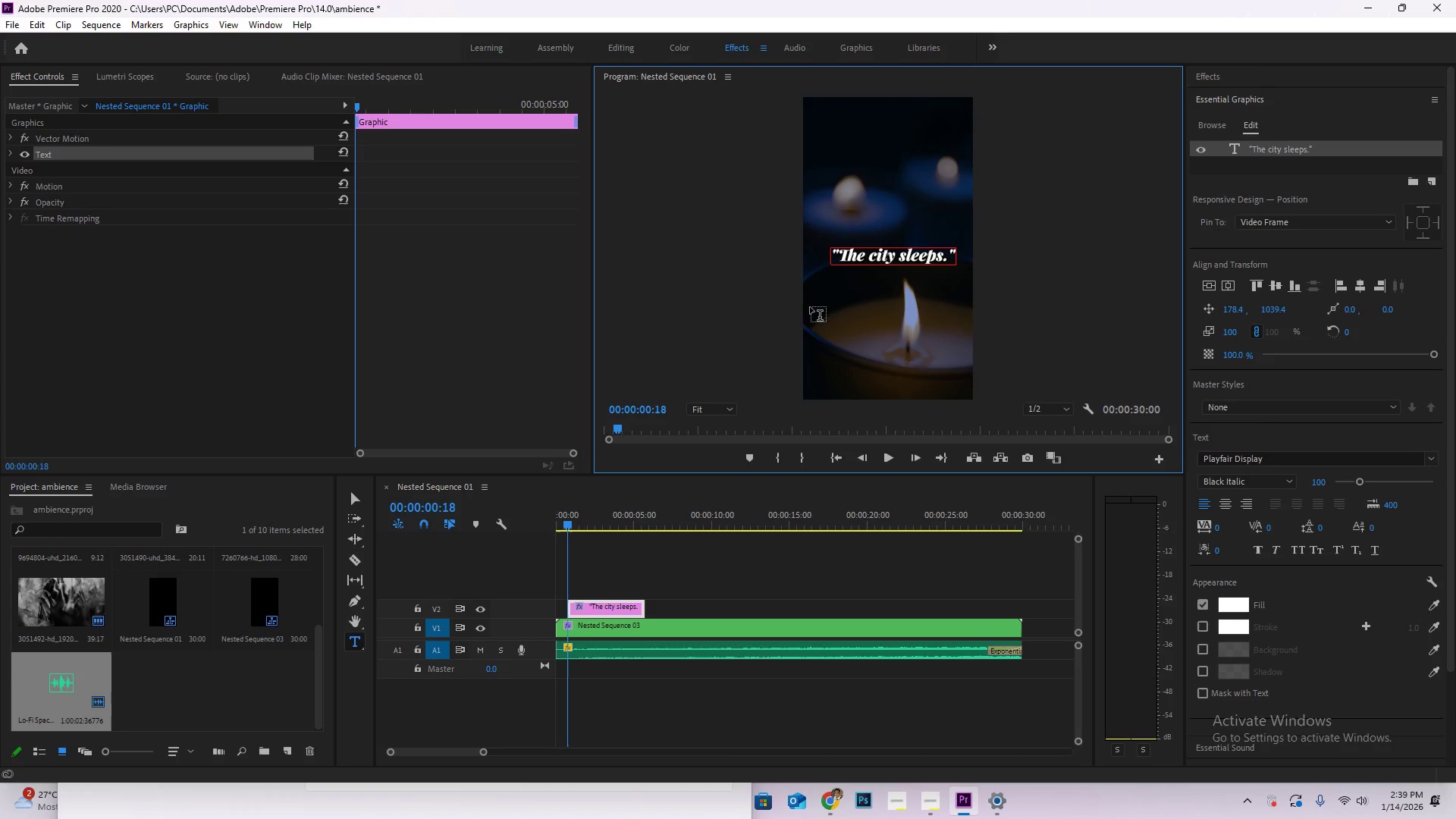 
left_click([1211, 281])
 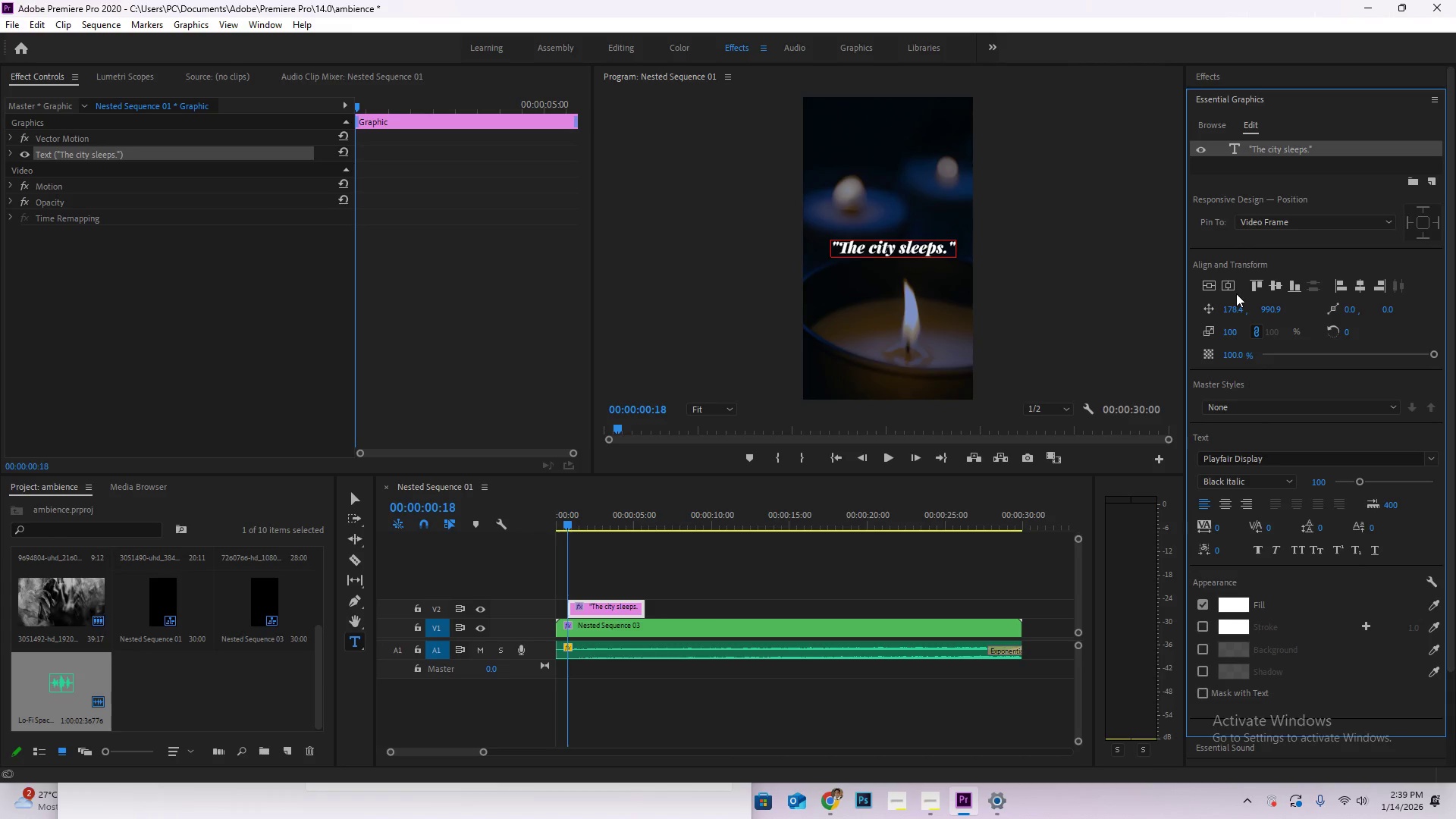 
left_click([1230, 293])
 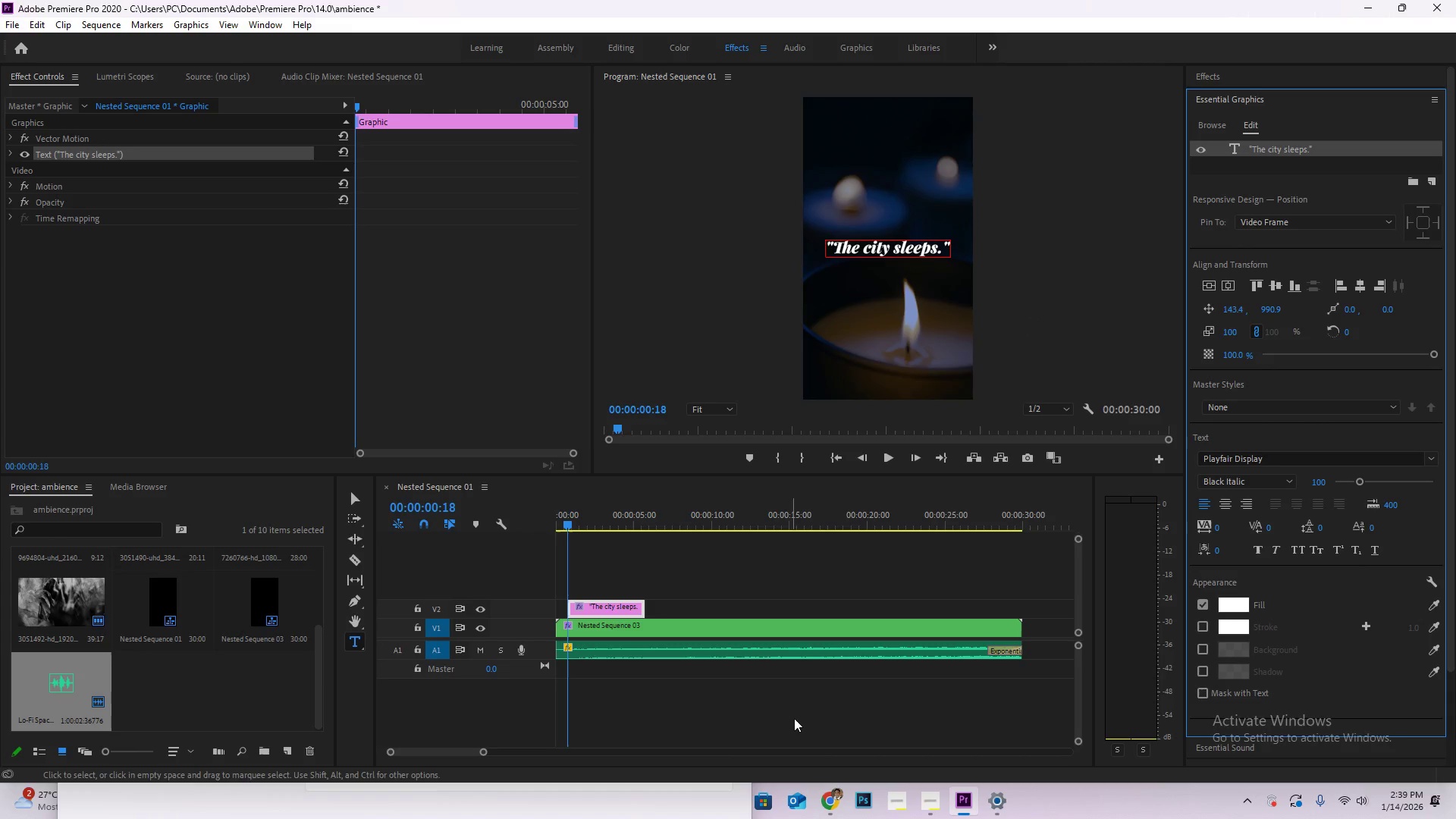 
wait(7.11)
 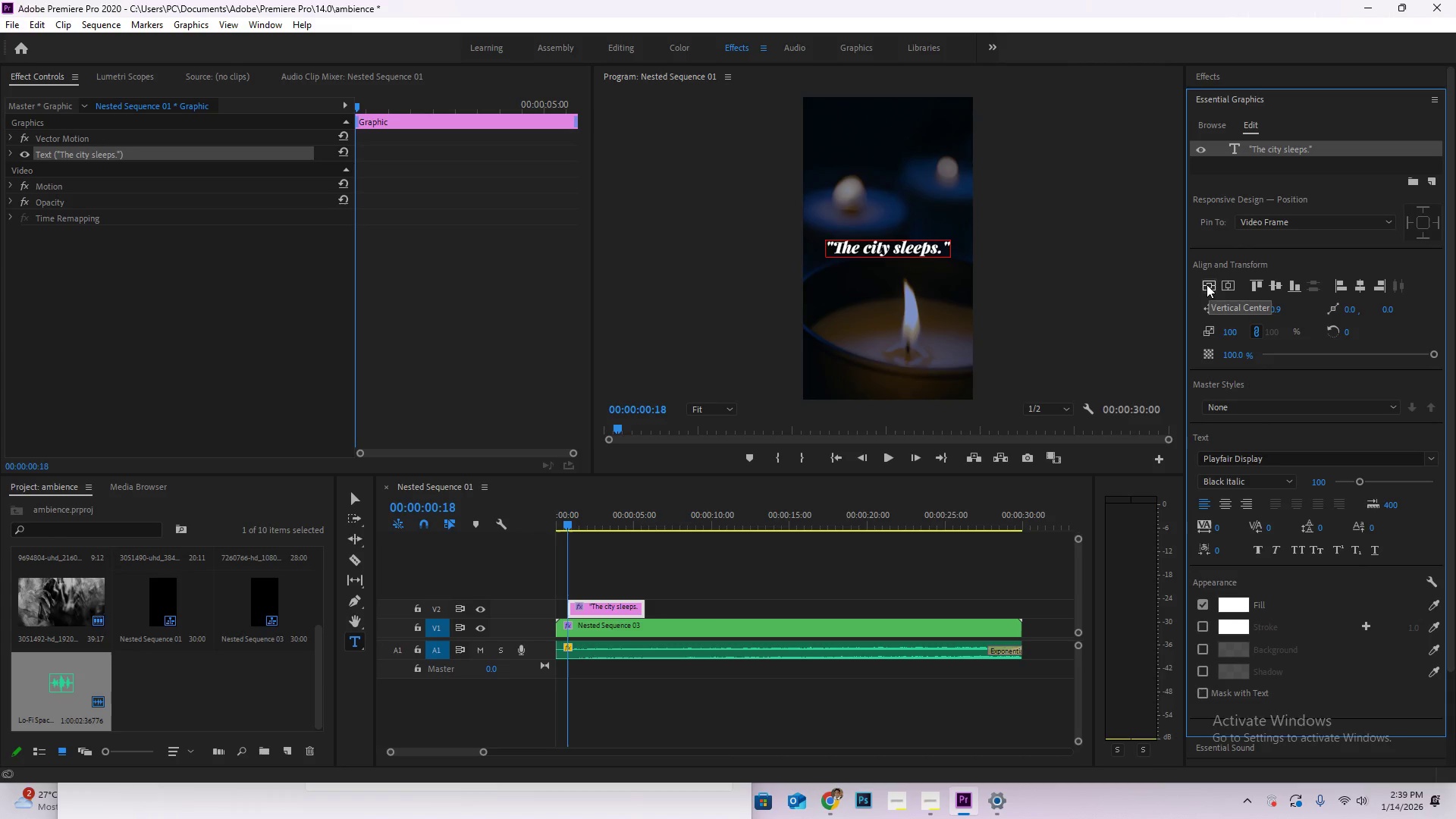 
left_click([927, 797])